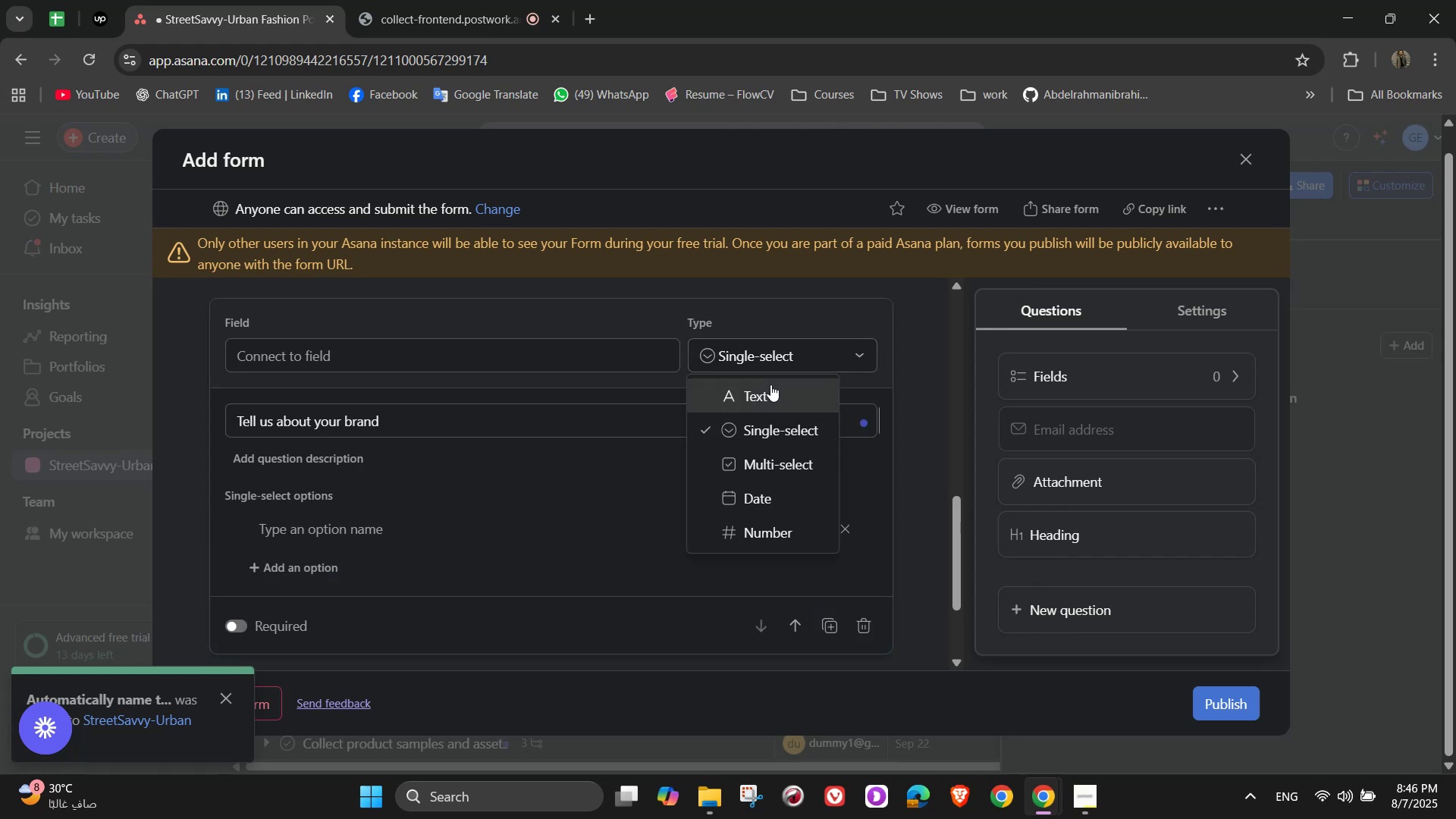 
left_click([771, 385])
 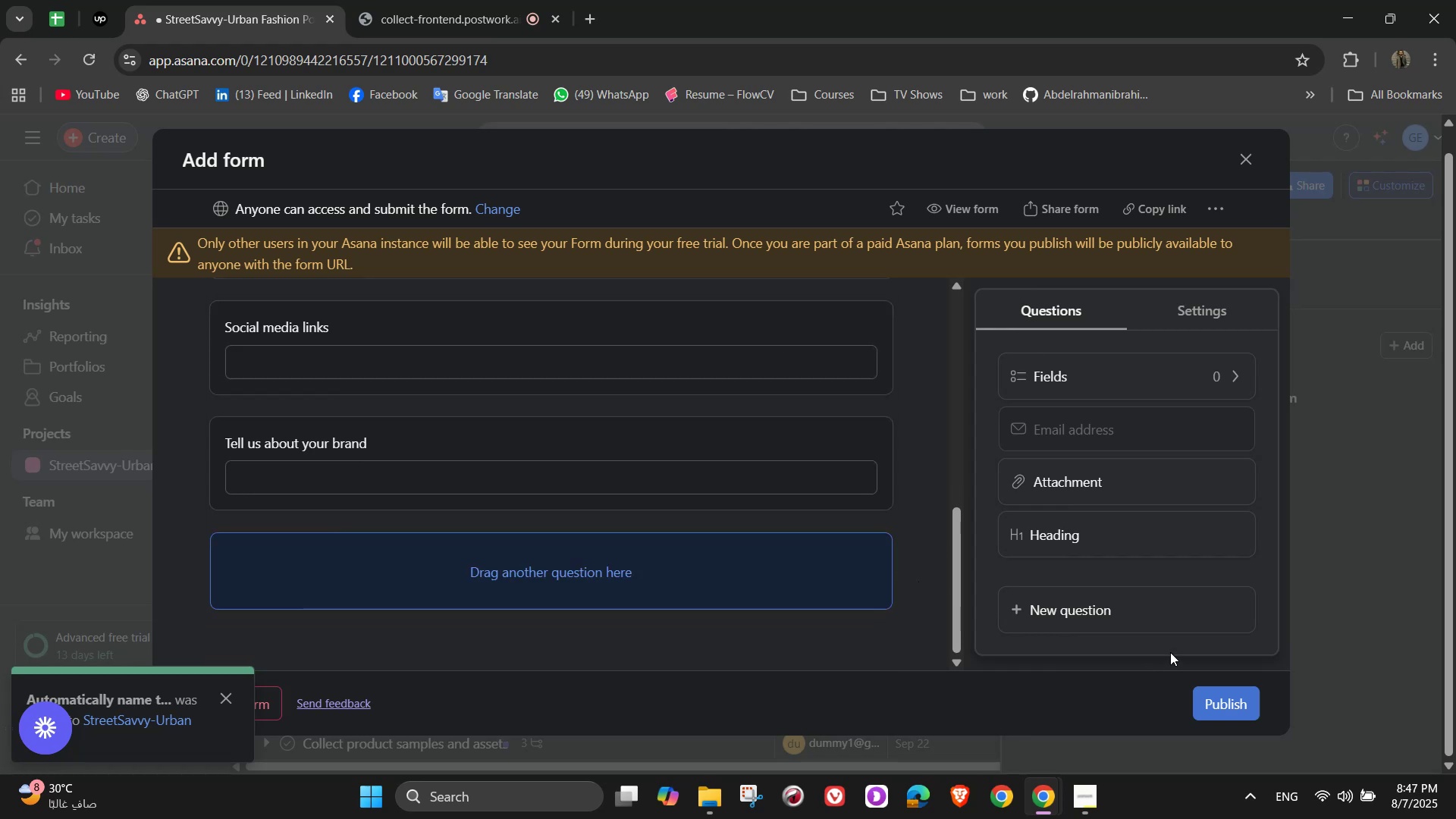 
left_click([1237, 723])
 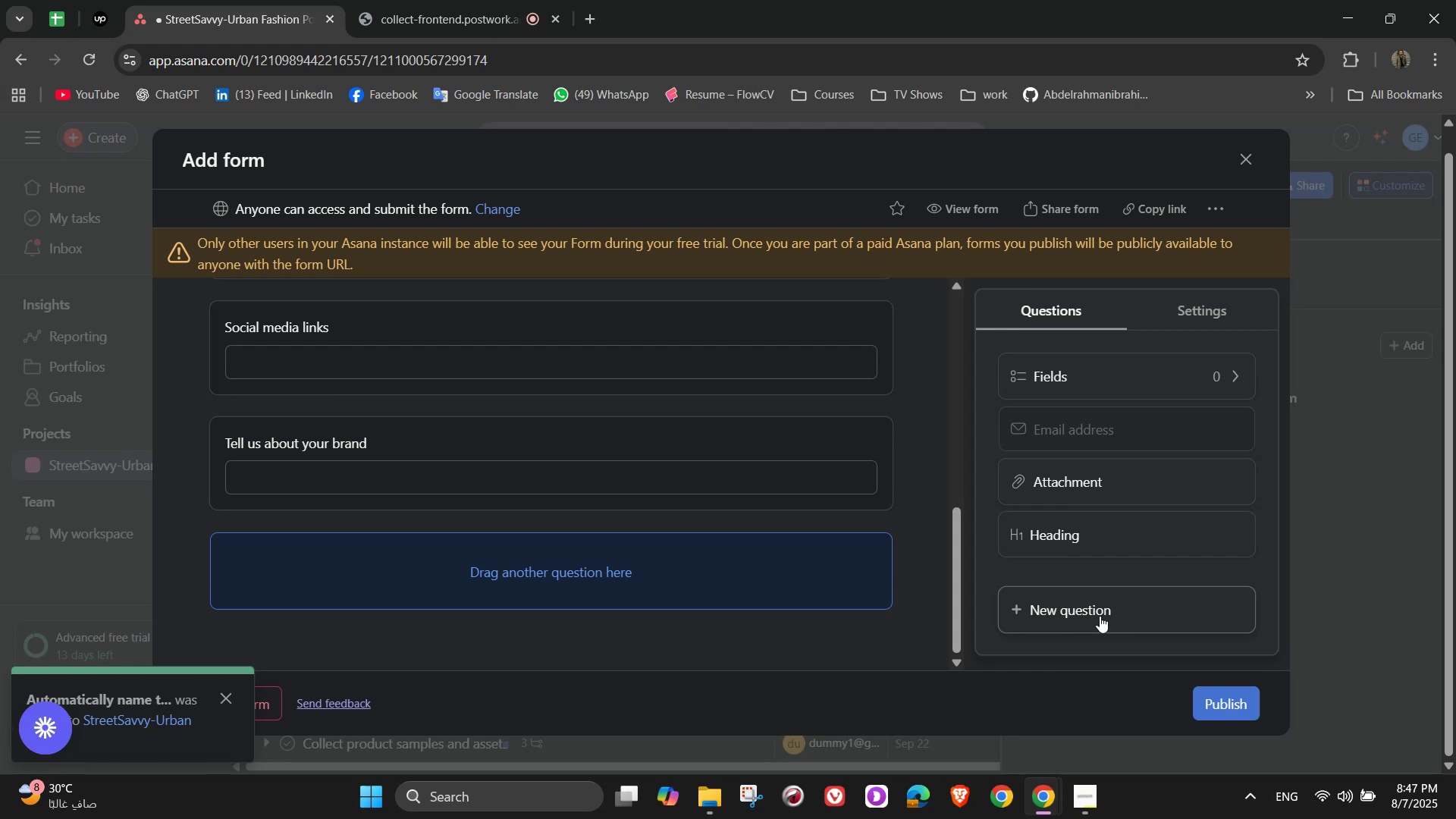 
wait(15.03)
 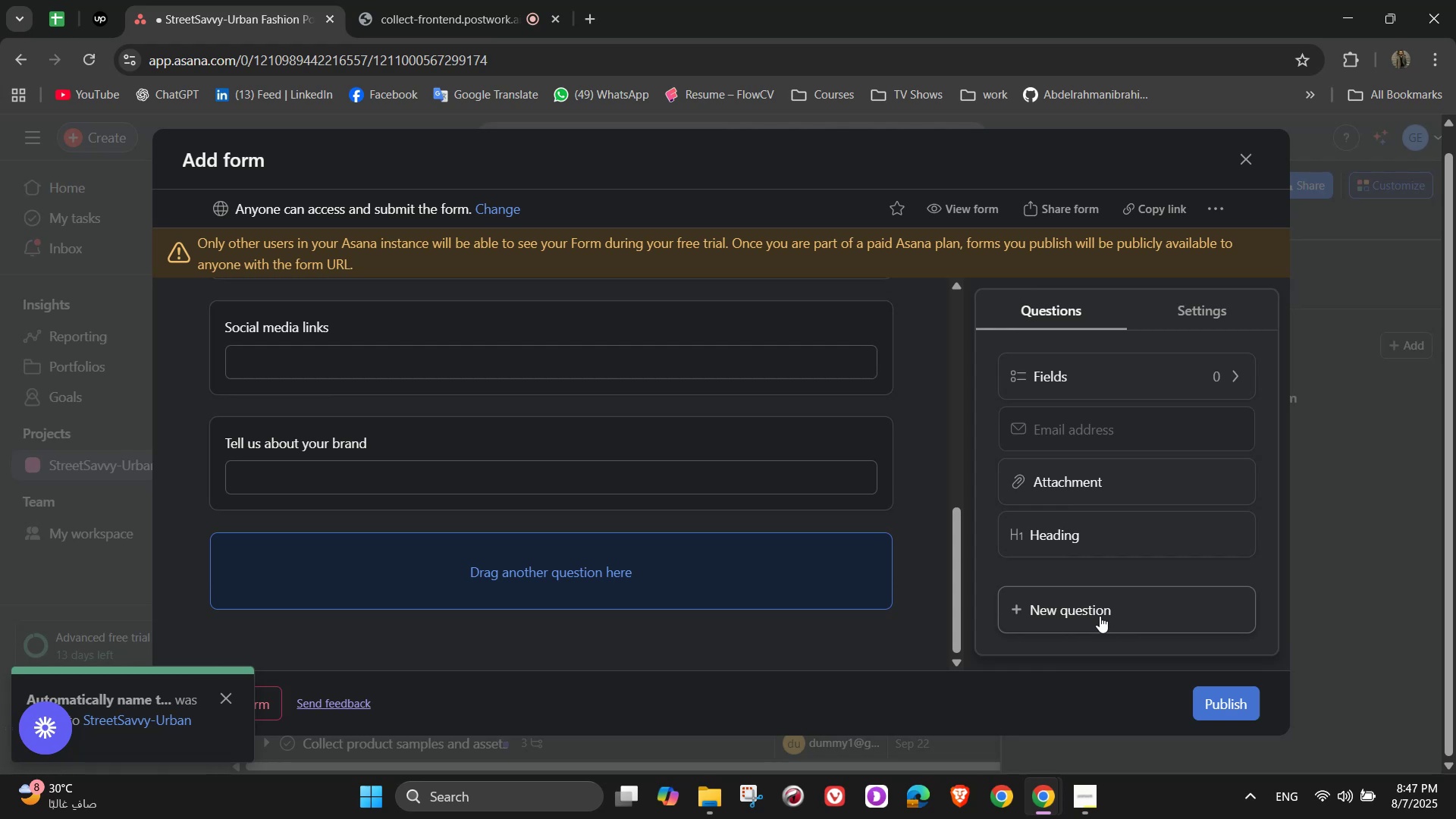 
scroll: coordinate [970, 595], scroll_direction: down, amount: 1.0
 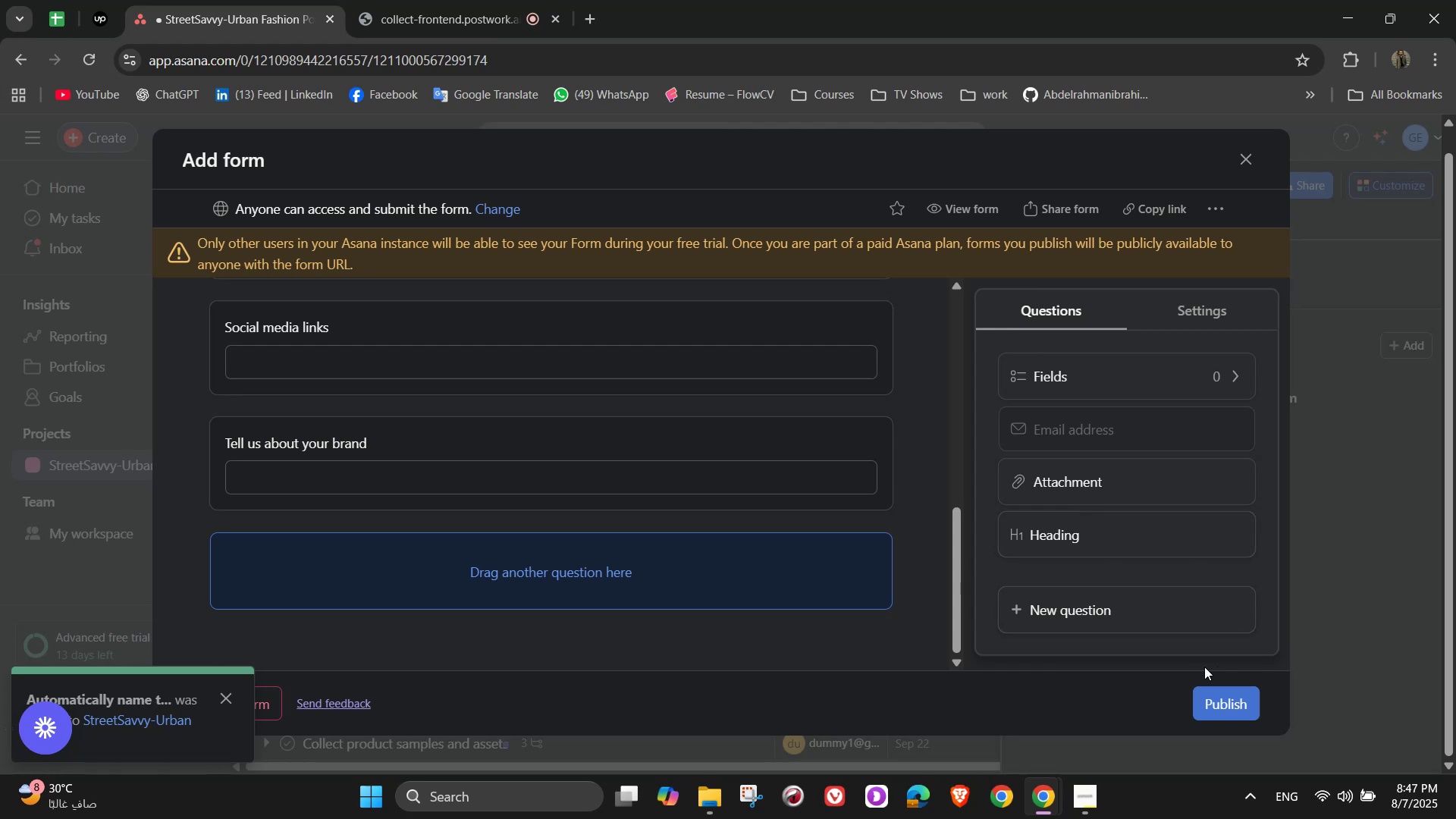 
scroll: coordinate [890, 552], scroll_direction: up, amount: 2.0
 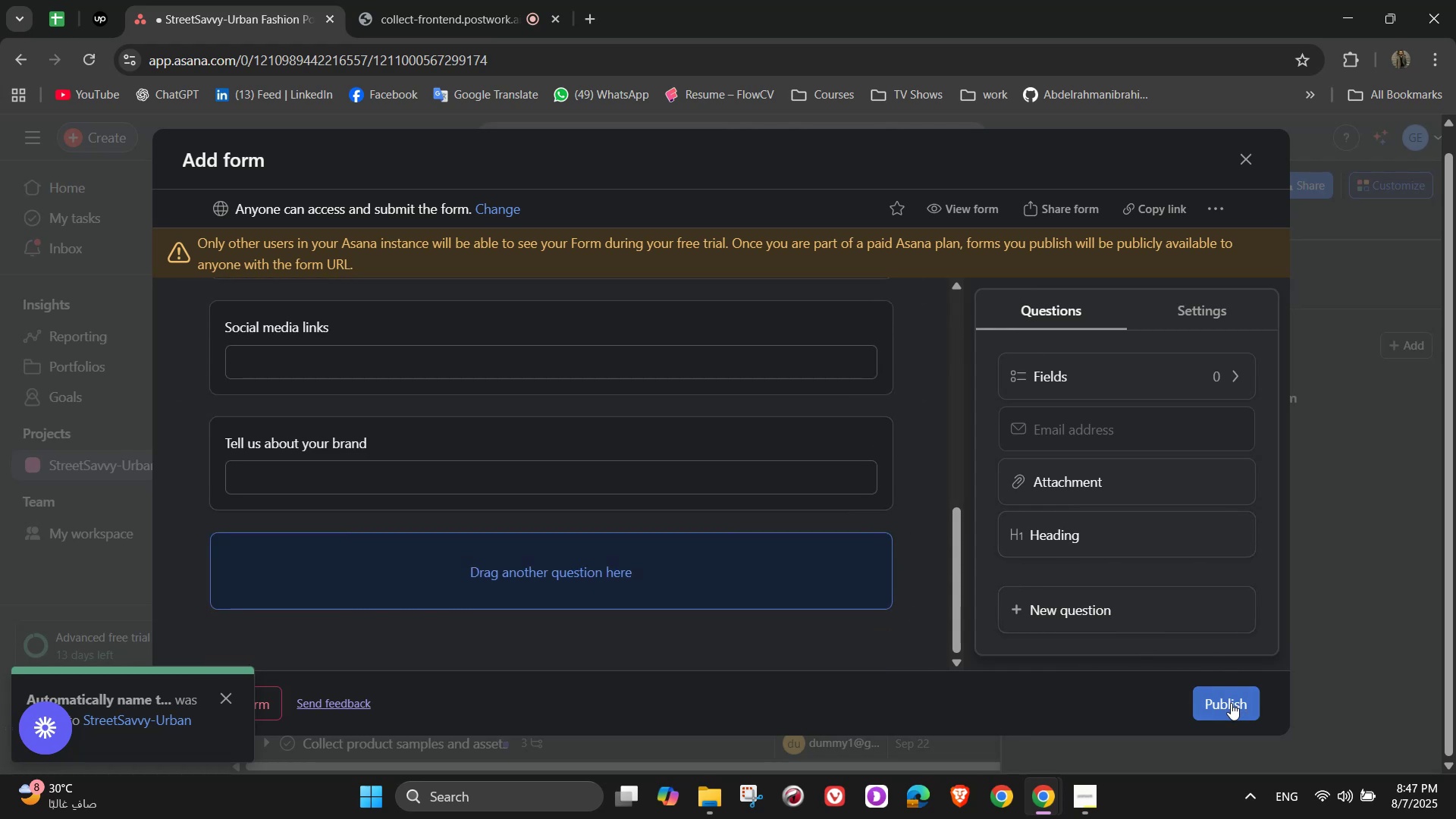 
left_click([1231, 703])
 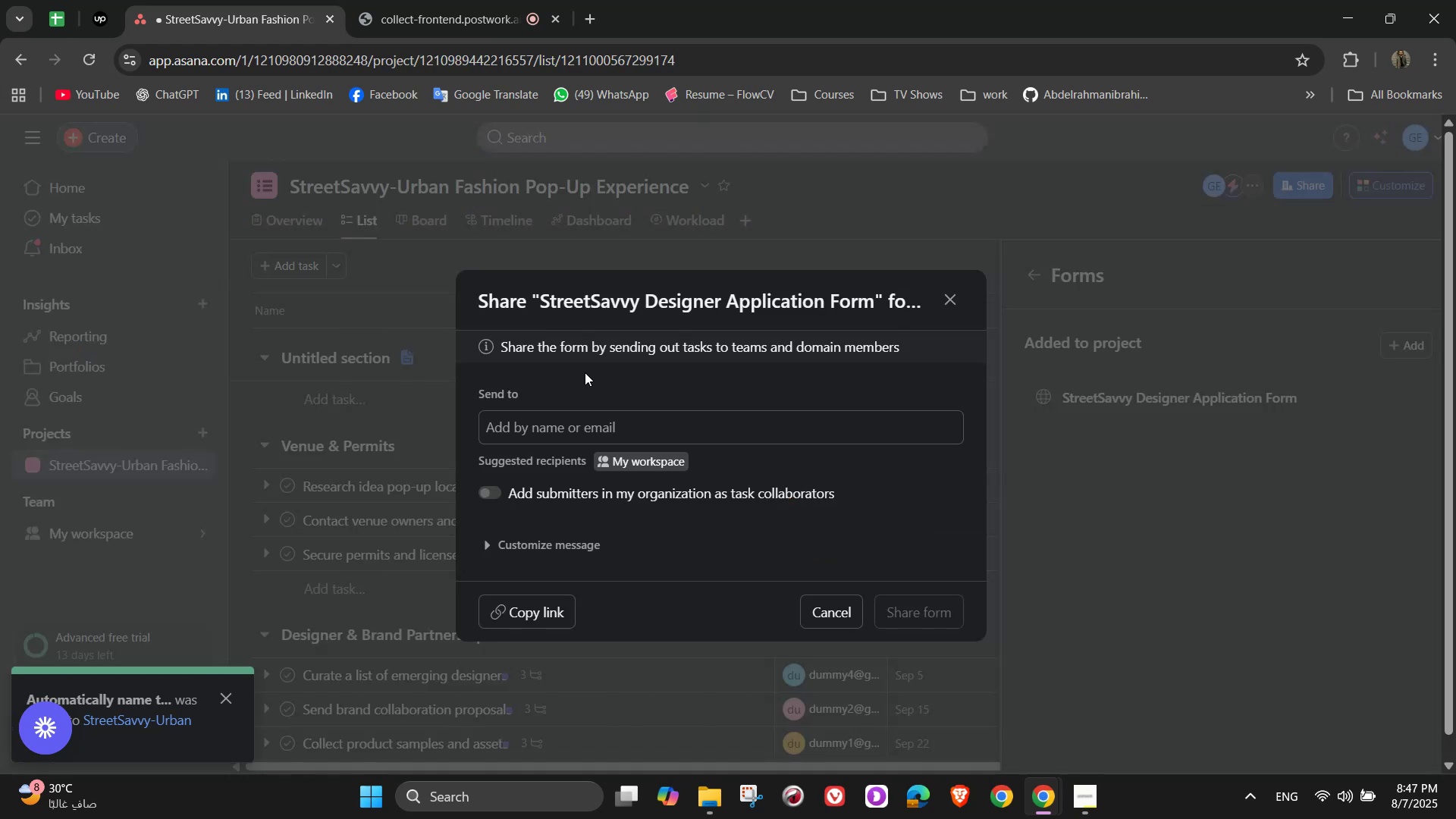 
left_click([592, 415])
 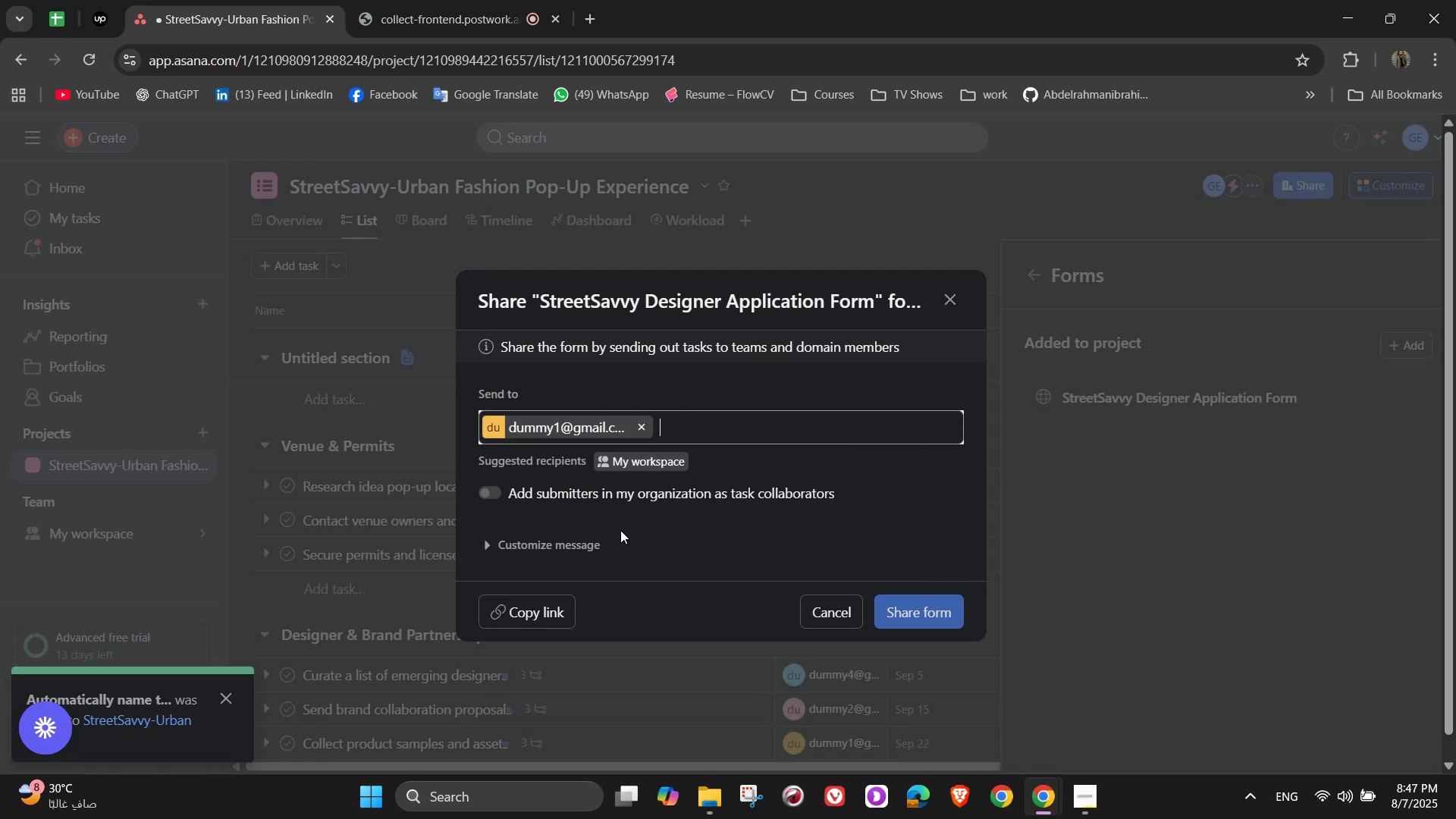 
left_click([689, 434])
 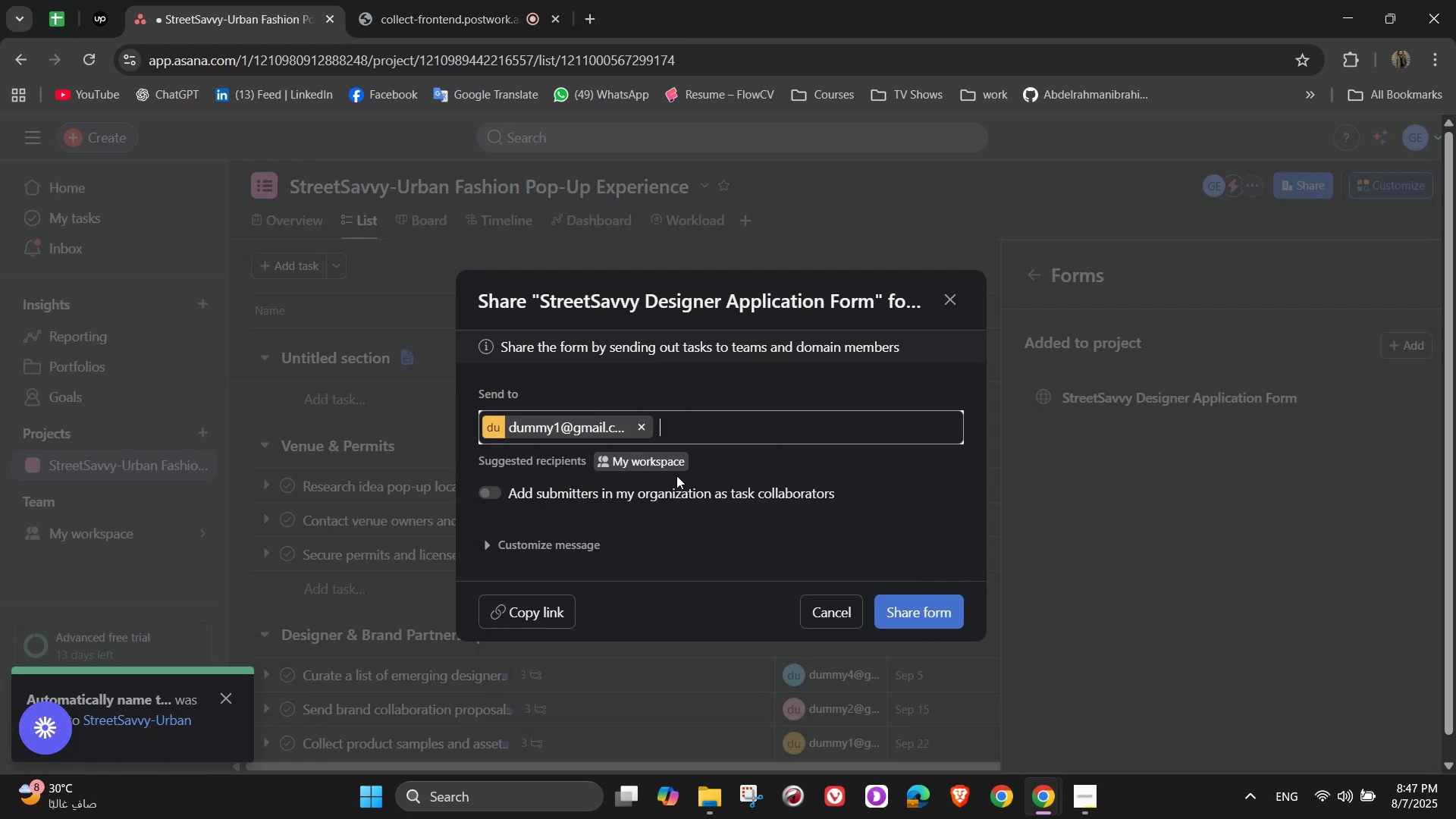 
key(D)
 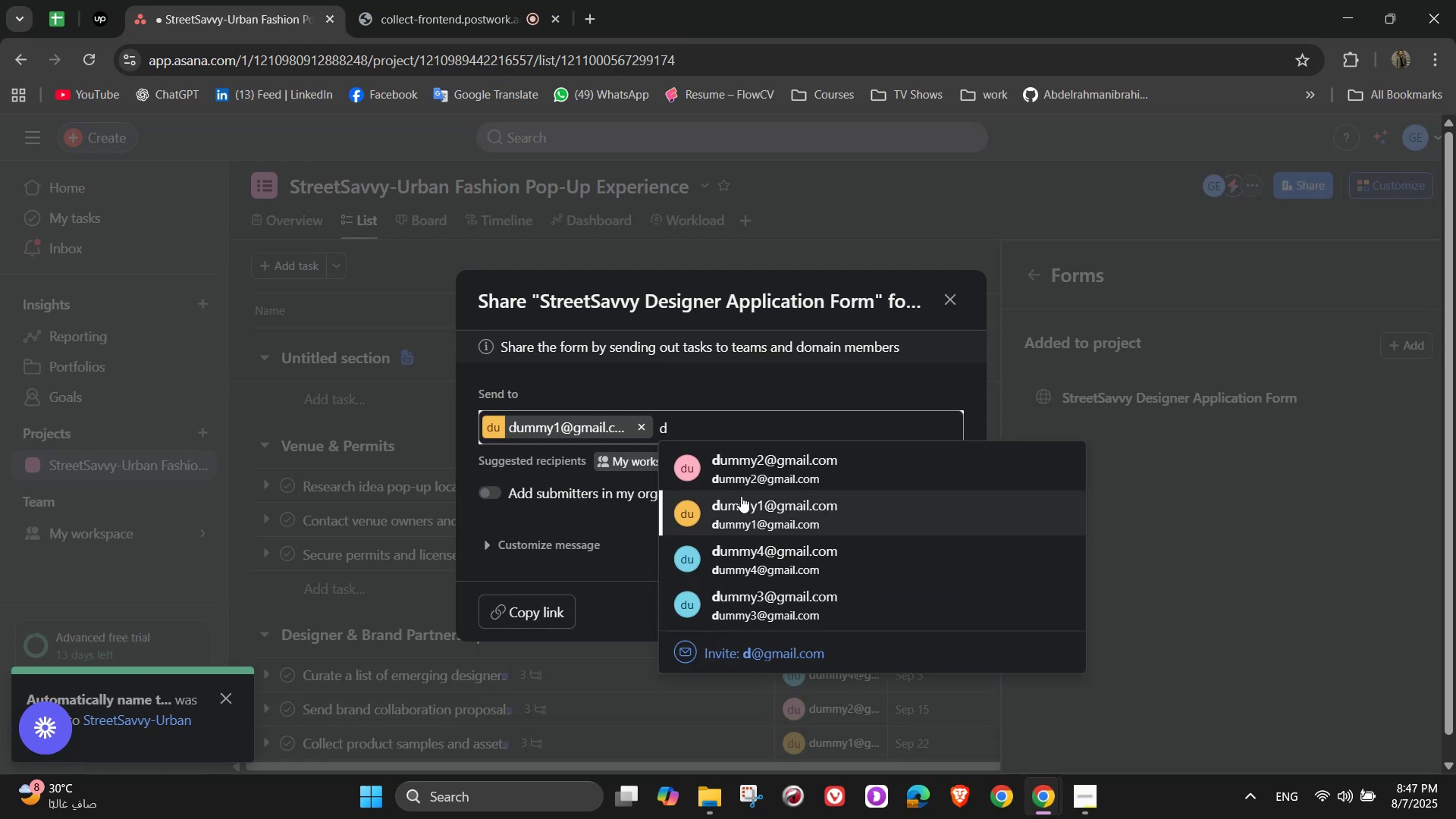 
left_click([757, 471])
 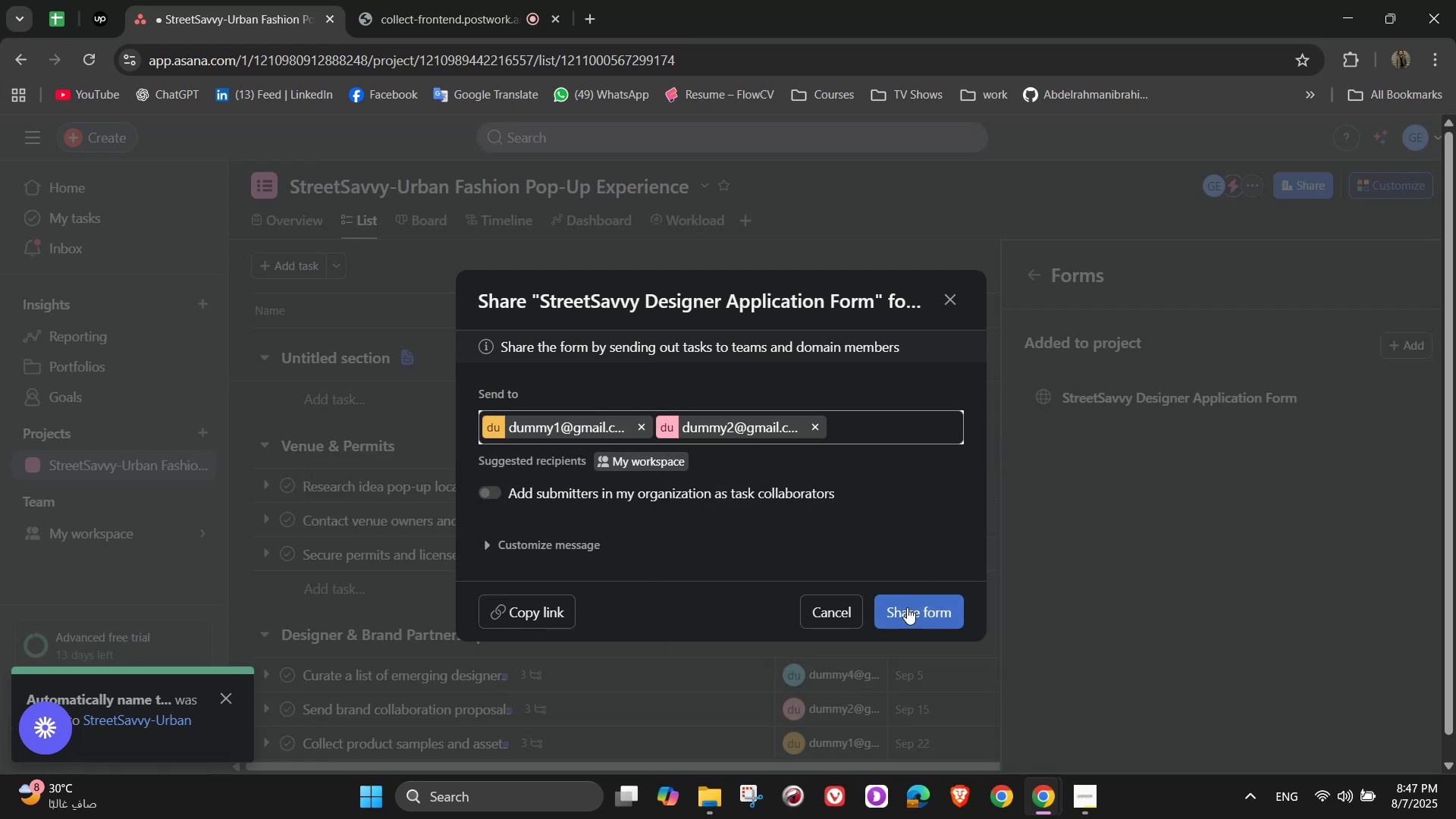 
left_click_drag(start_coordinate=[907, 607], to_coordinate=[717, 578])
 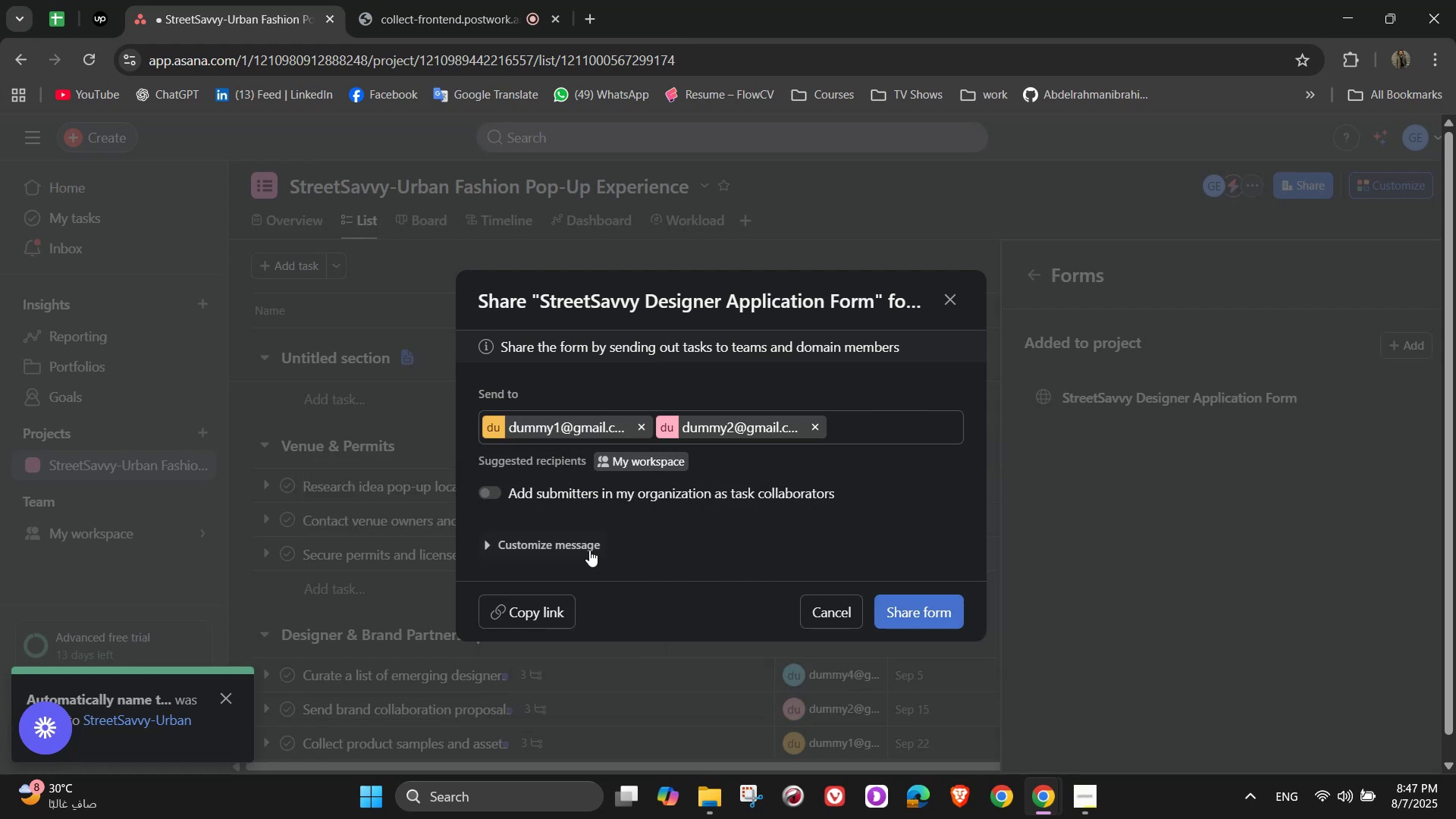 
left_click([582, 541])
 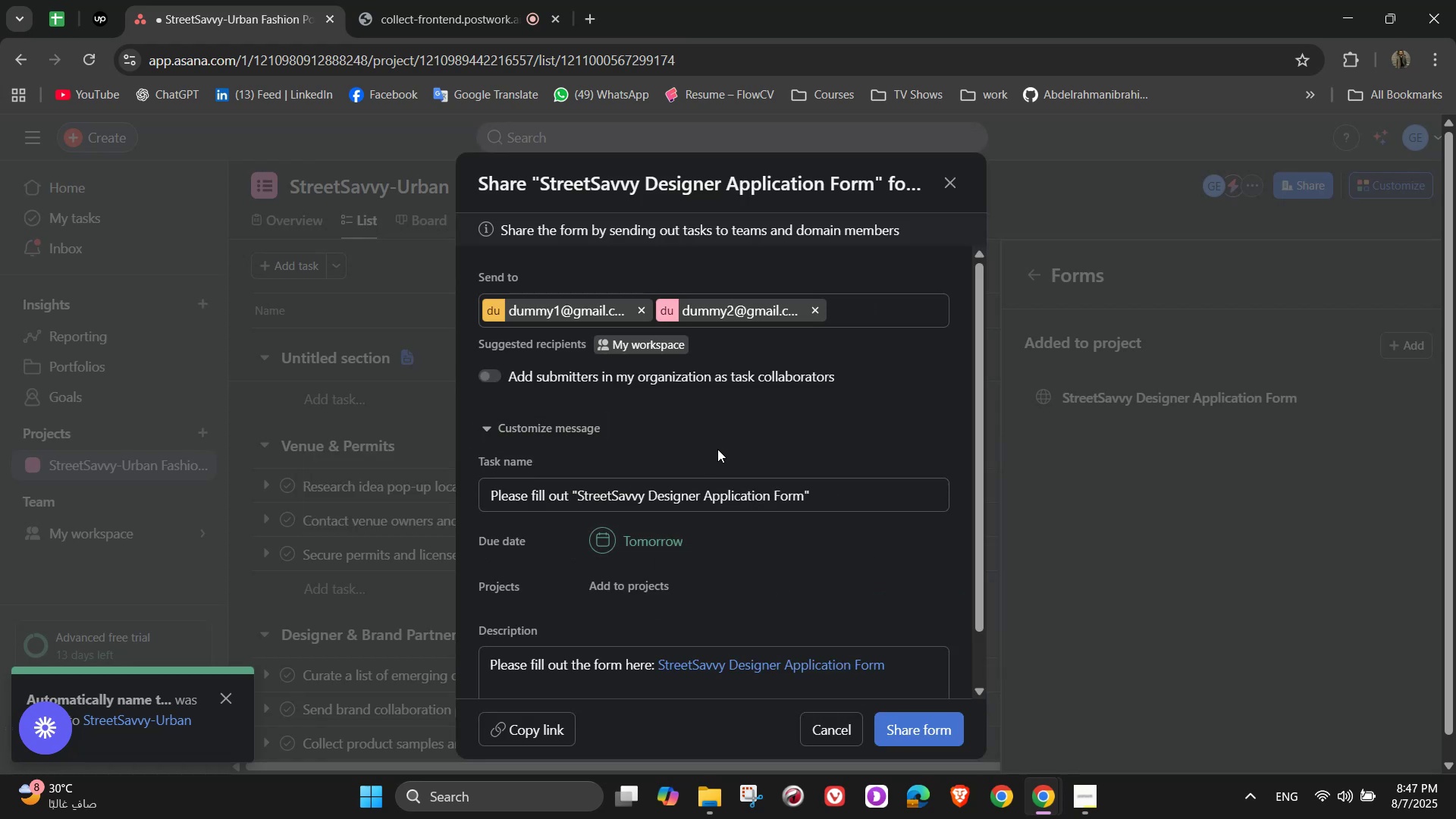 
scroll: coordinate [817, 418], scroll_direction: down, amount: 4.0
 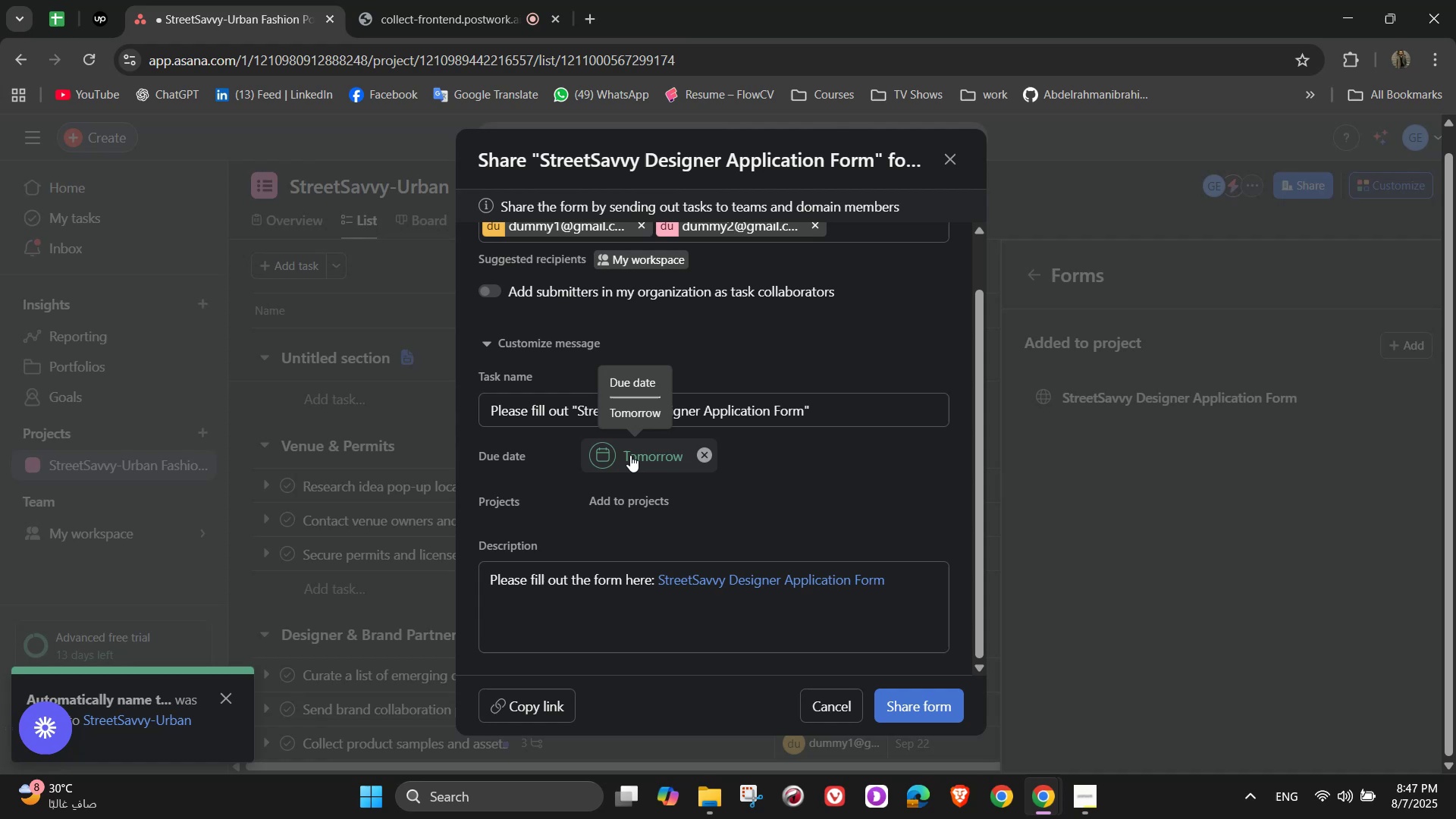 
left_click([649, 450])
 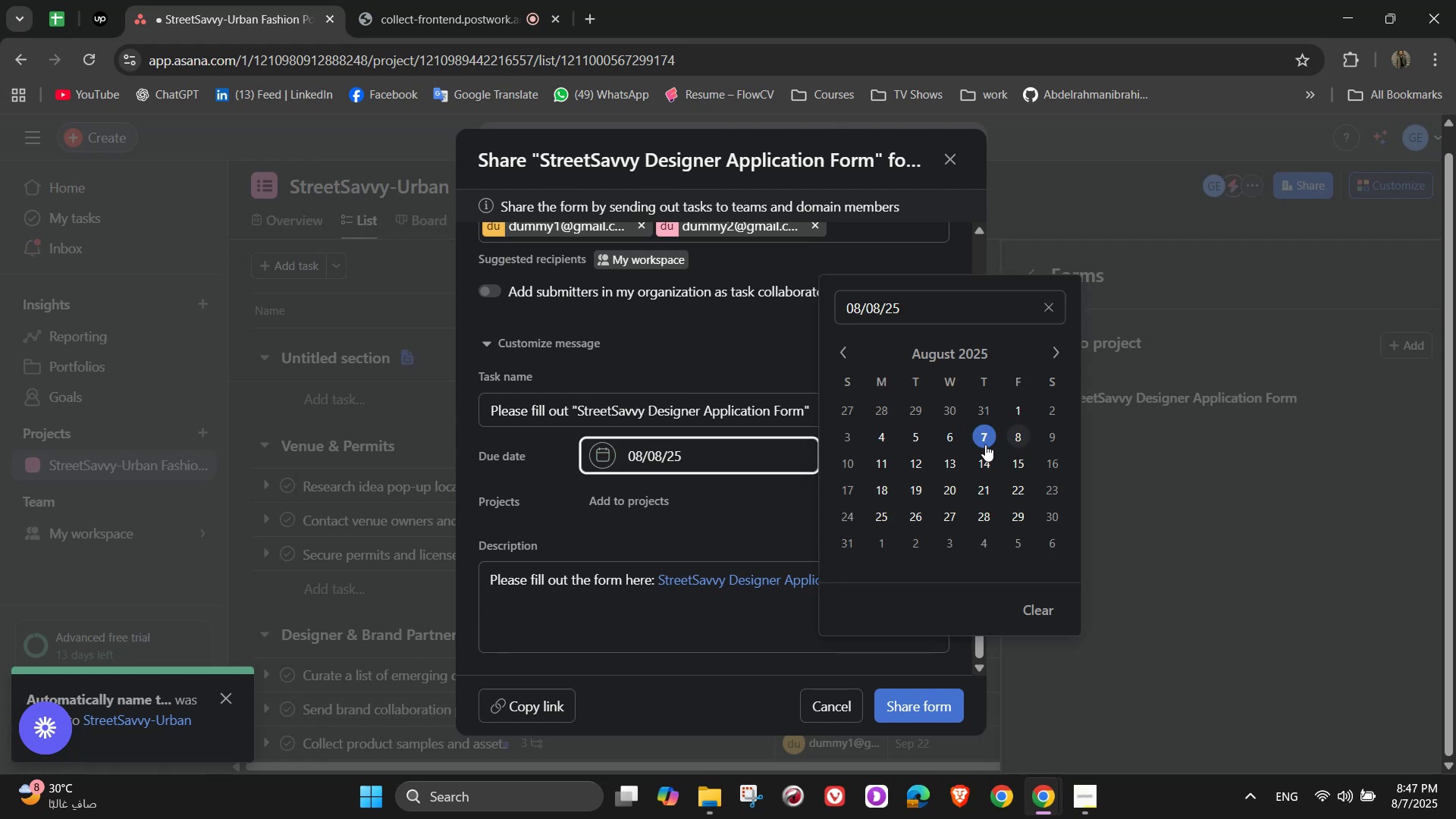 
left_click([991, 441])
 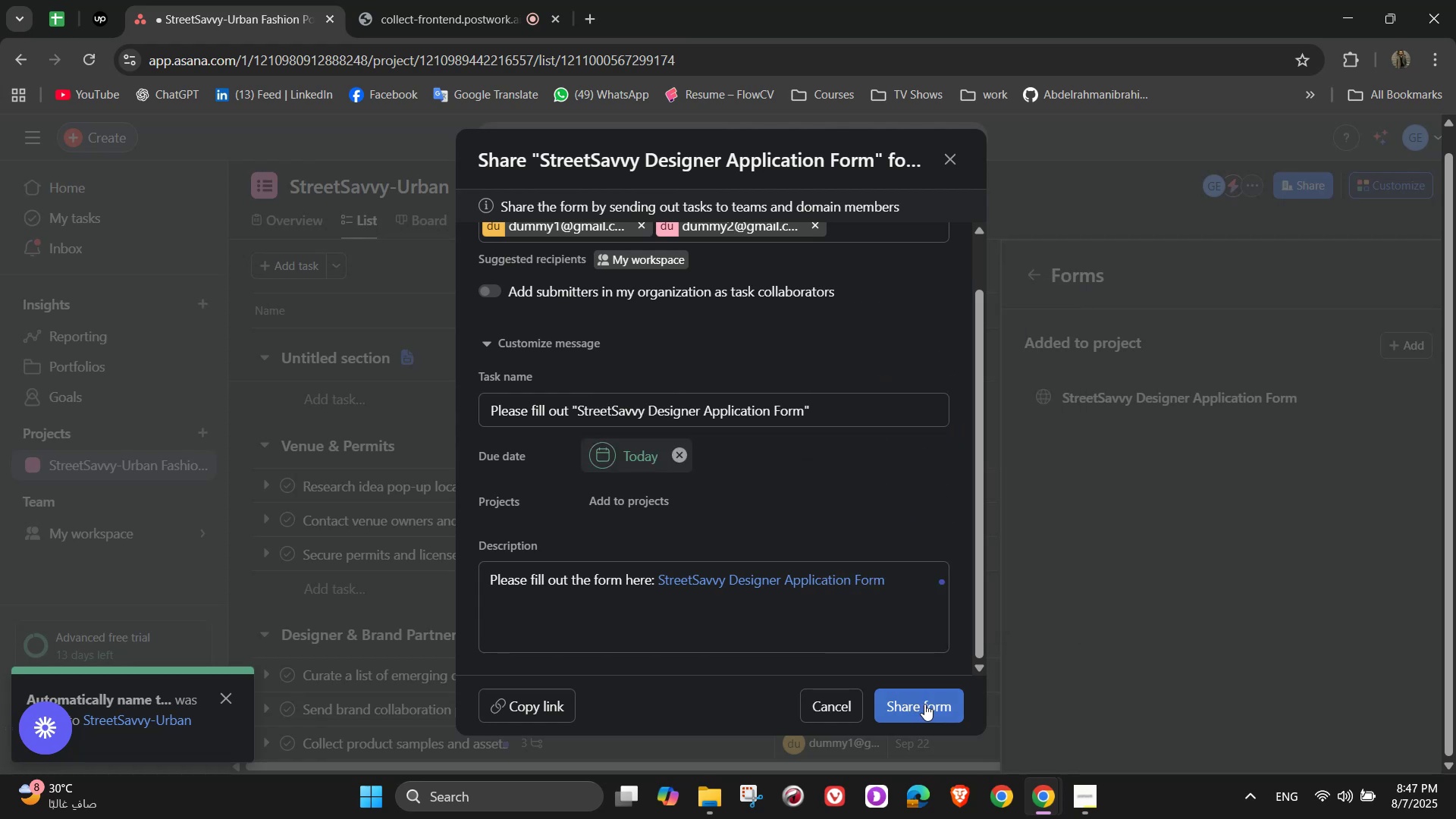 
left_click([924, 704])
 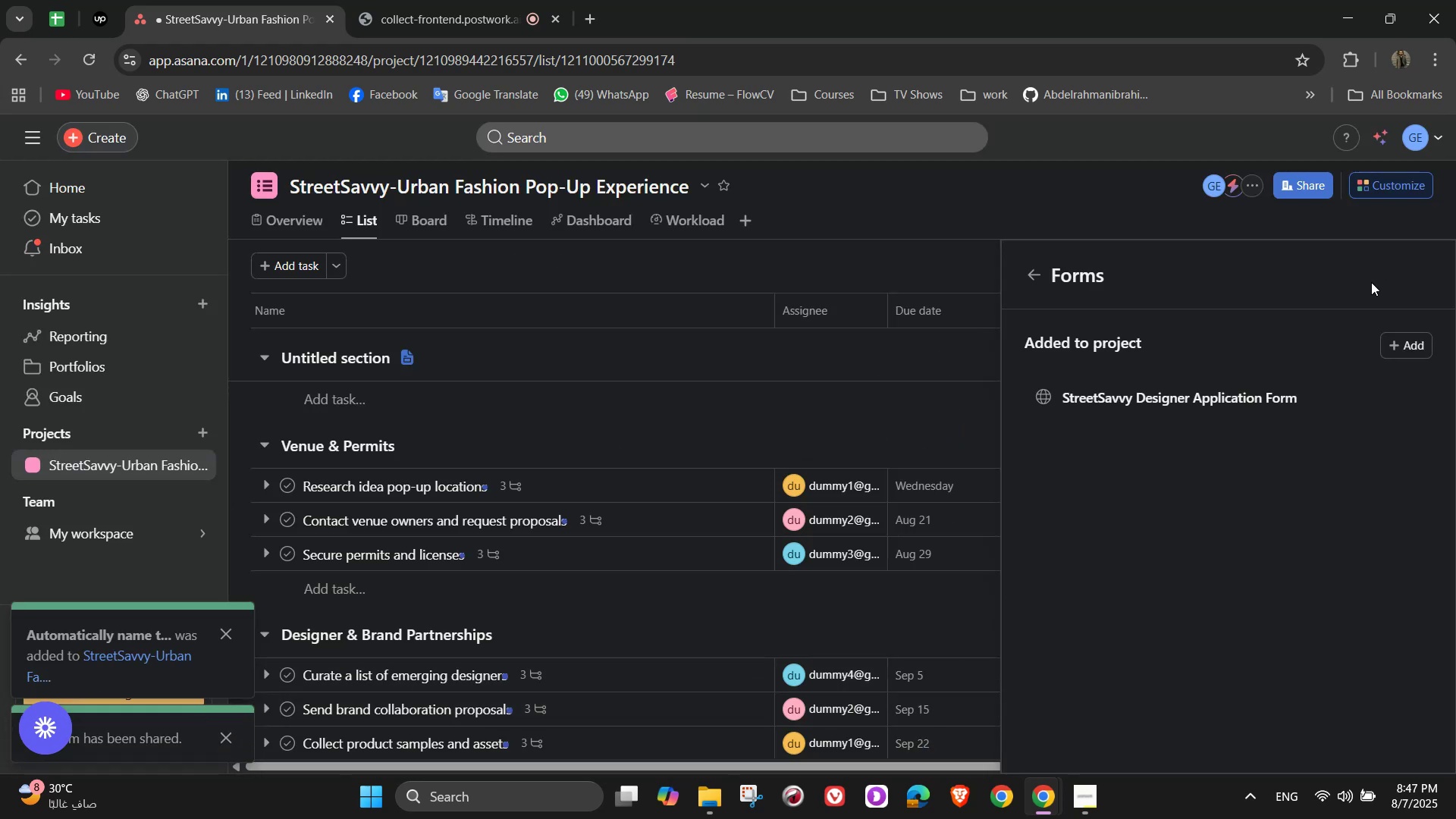 
mouse_move([1064, 306])
 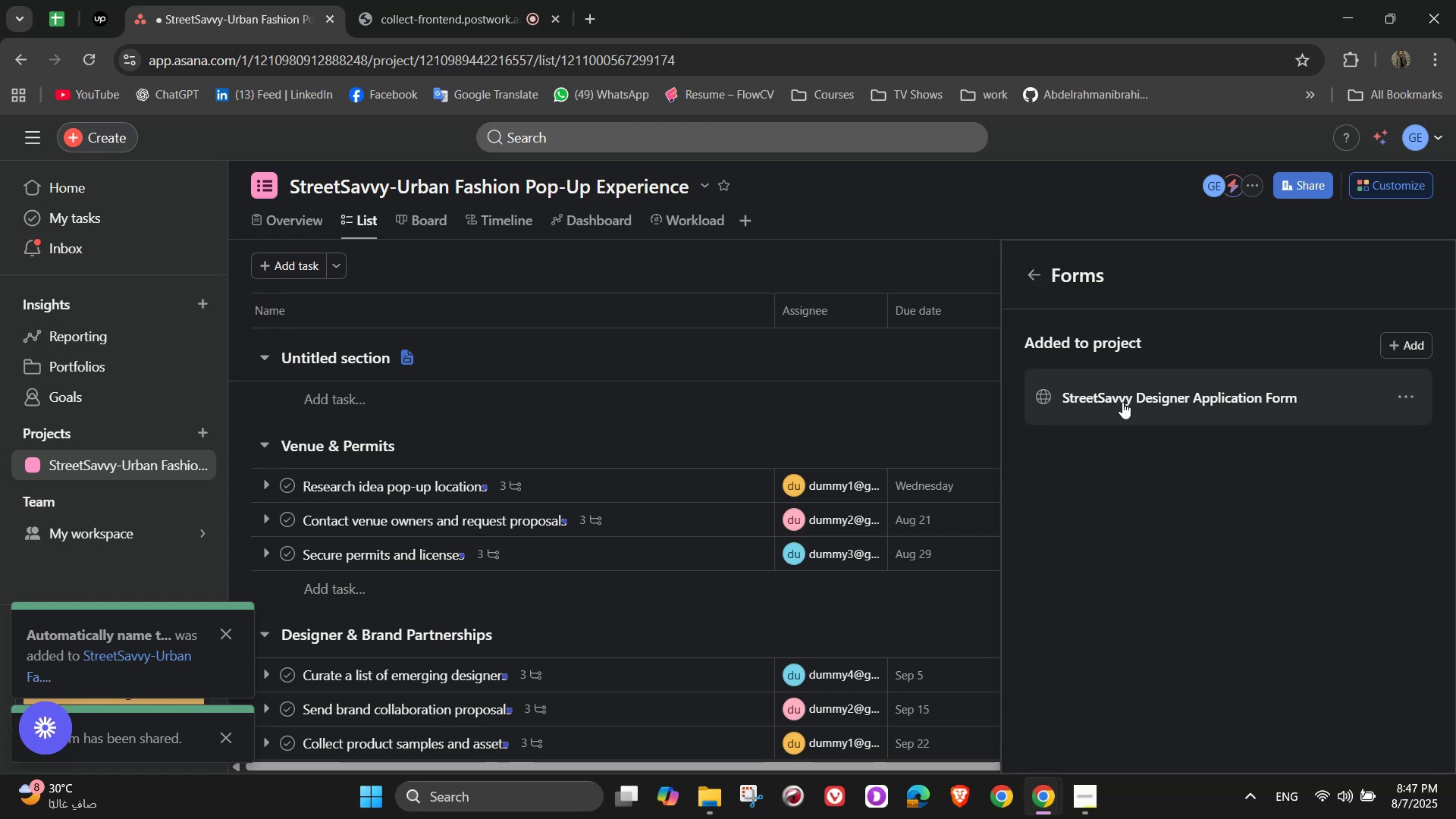 
left_click([1122, 402])
 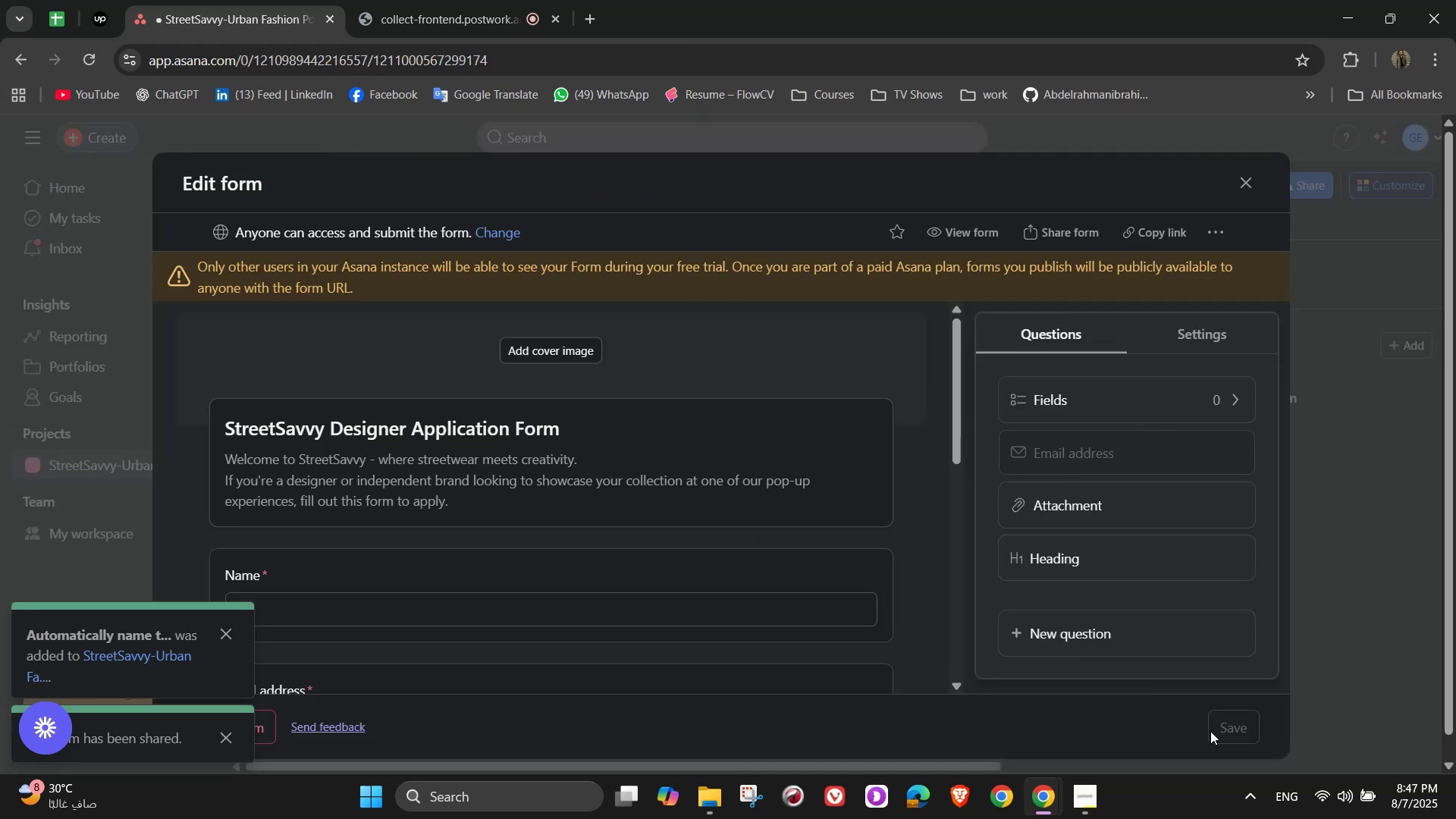 
left_click([1246, 170])
 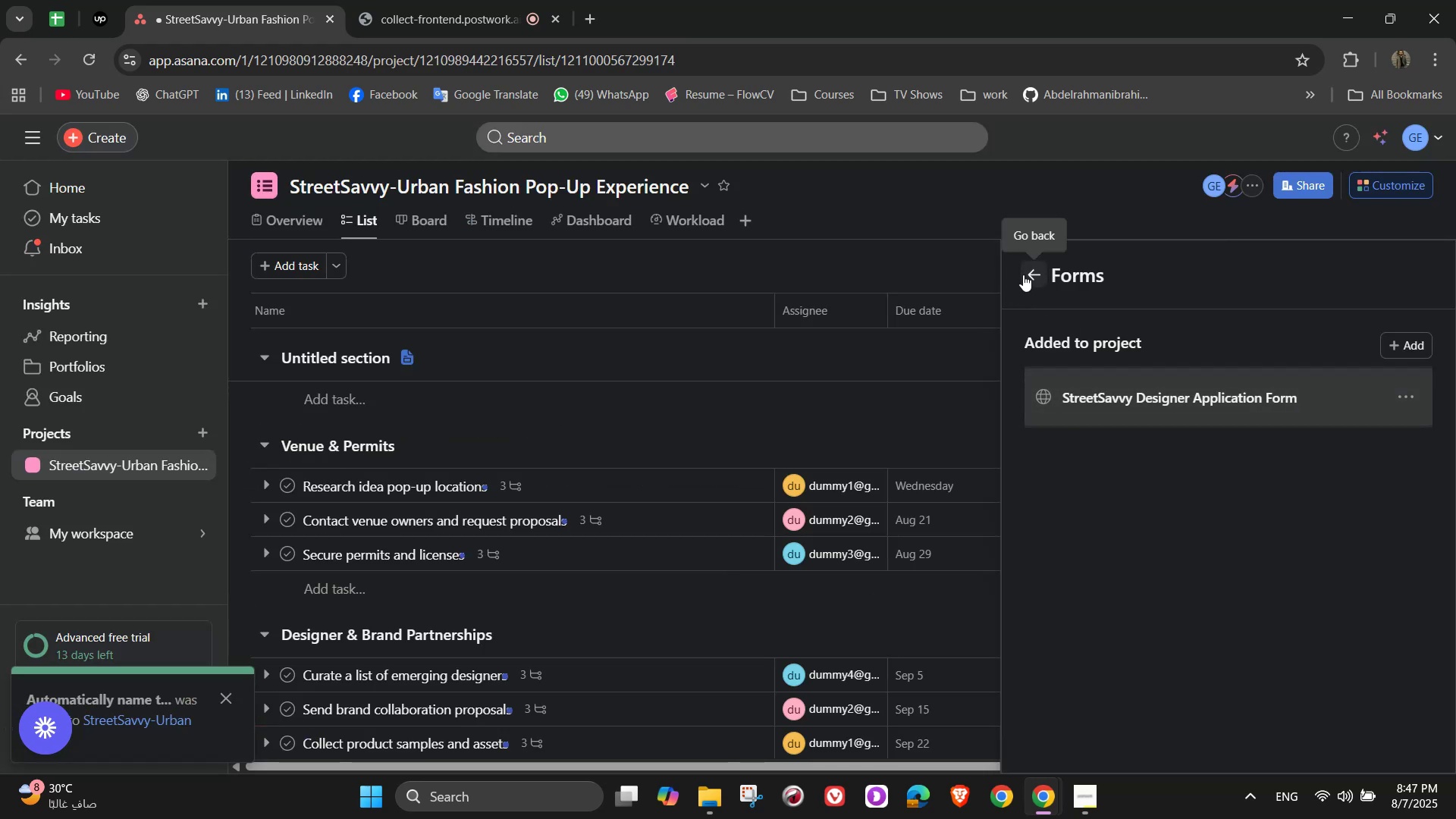 
left_click([1023, 275])
 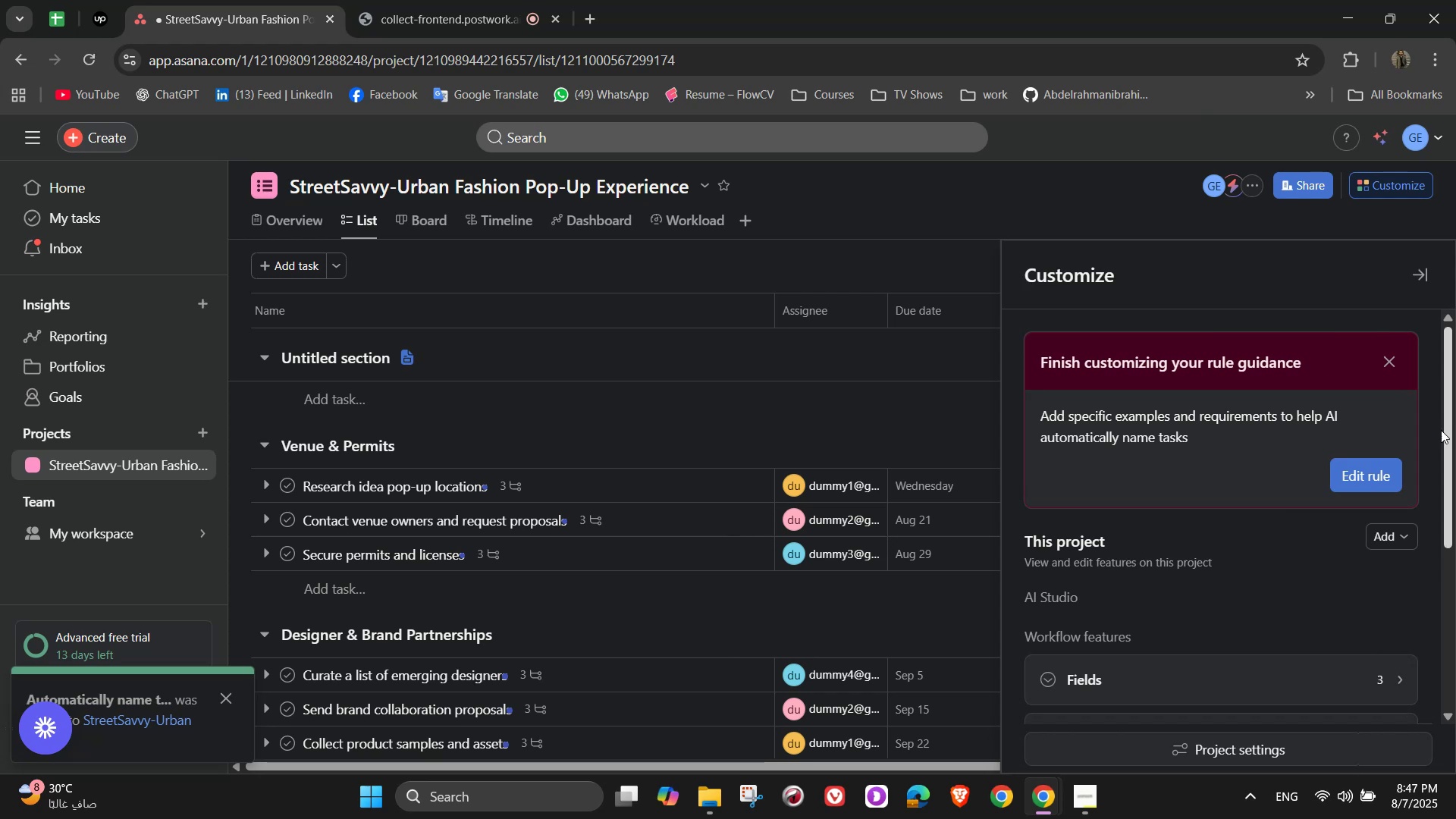 
left_click([1387, 366])
 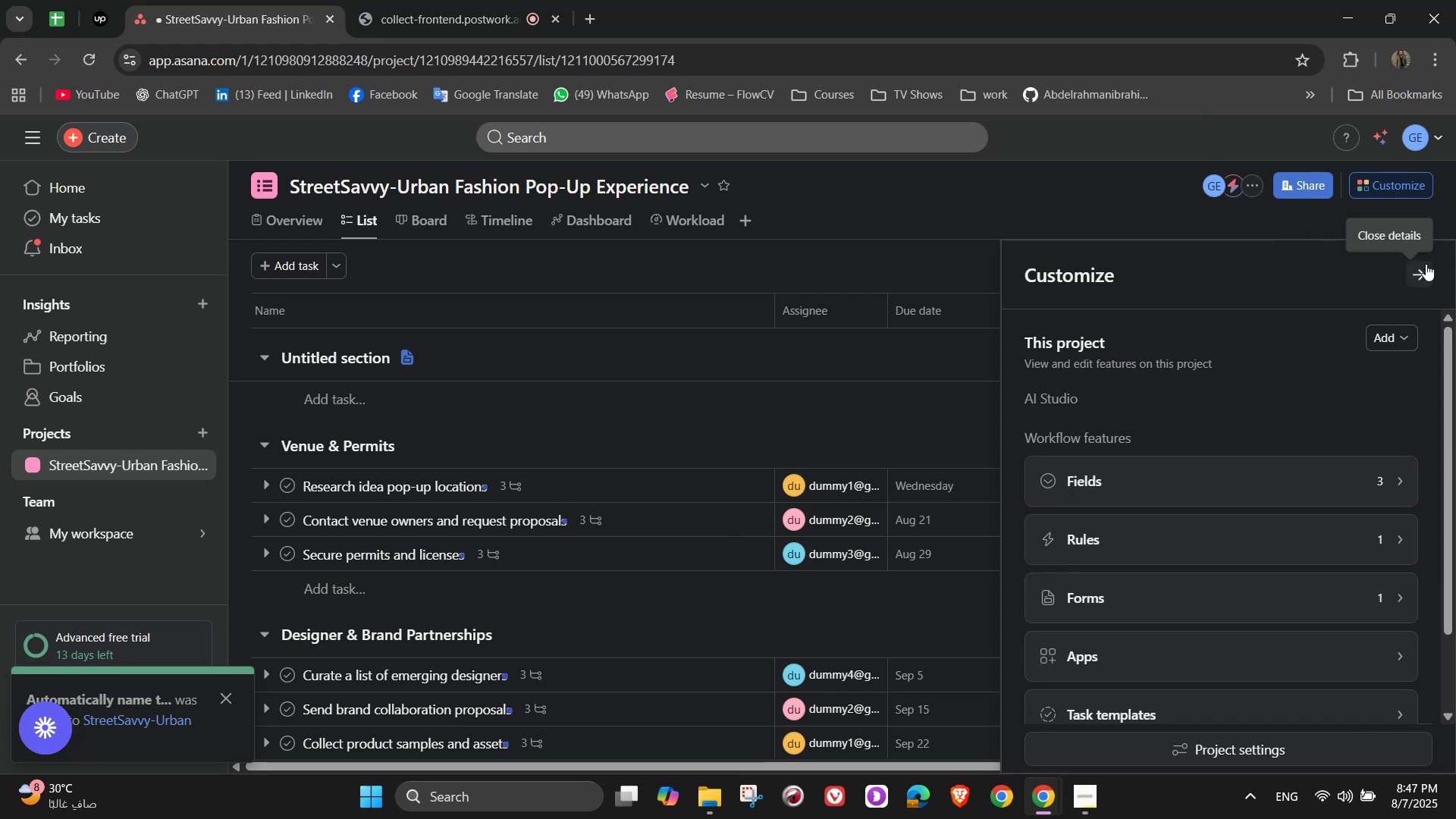 
left_click([1426, 264])
 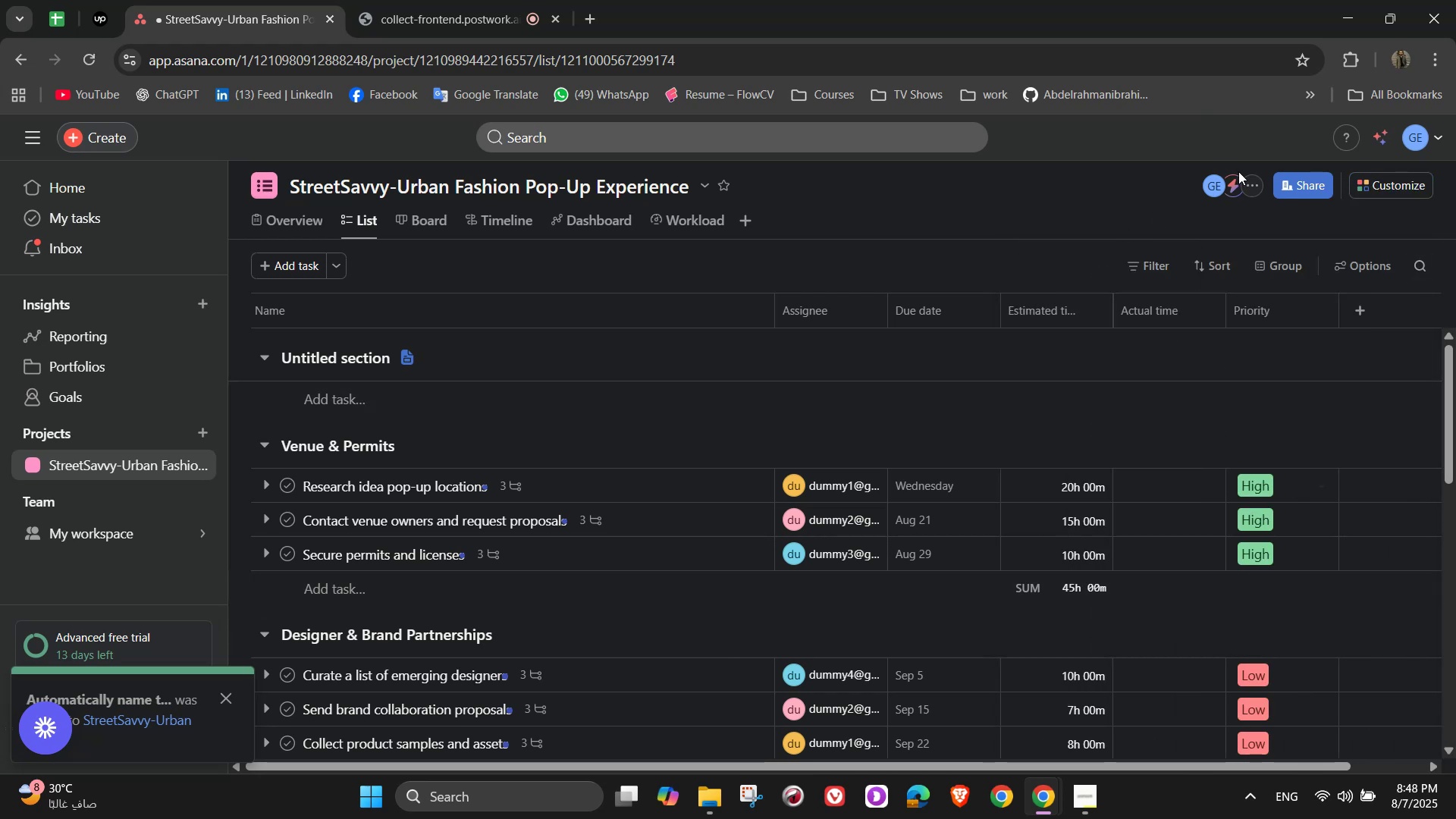 
scroll: coordinate [971, 488], scroll_direction: down, amount: 5.0
 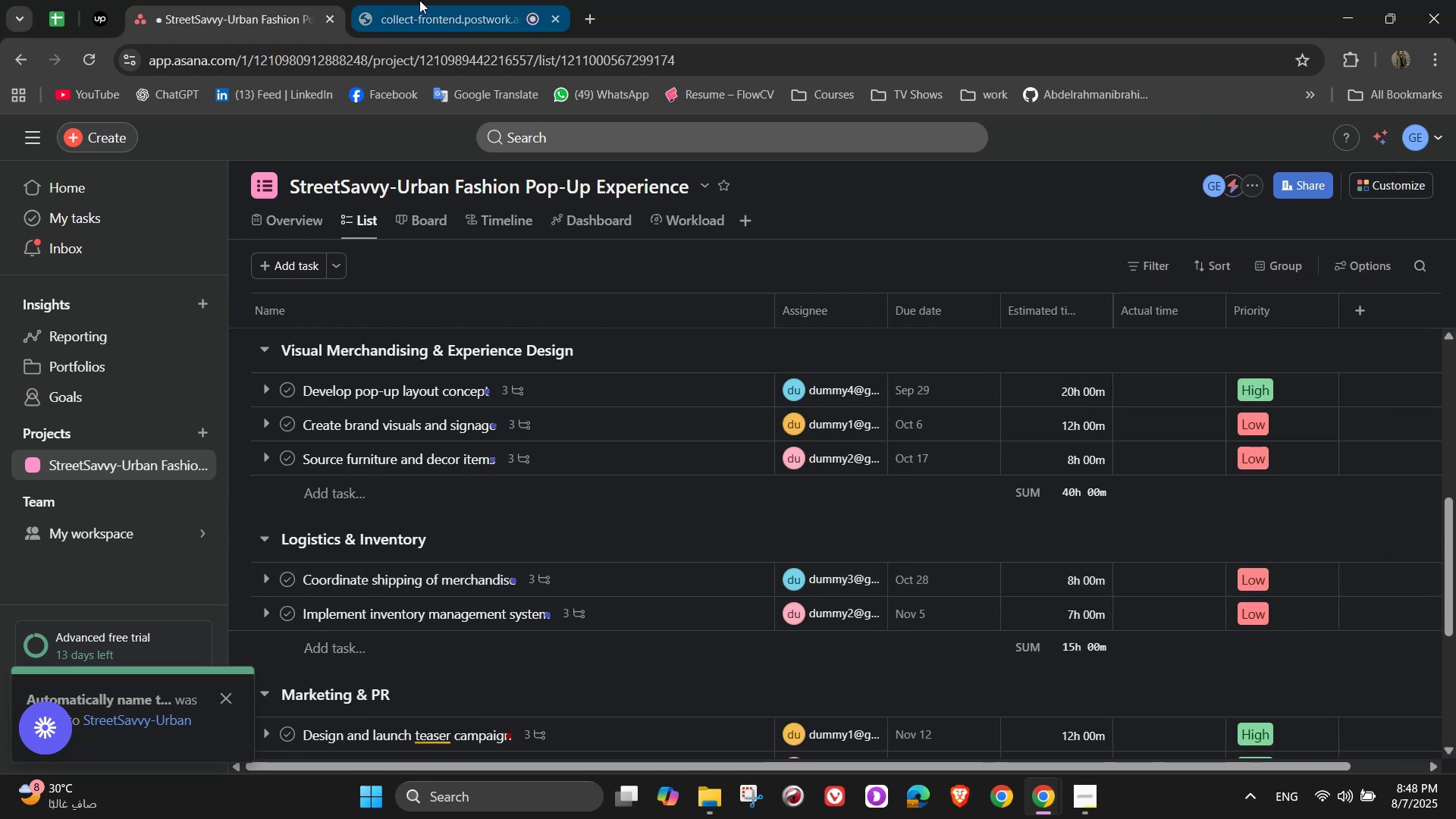 